 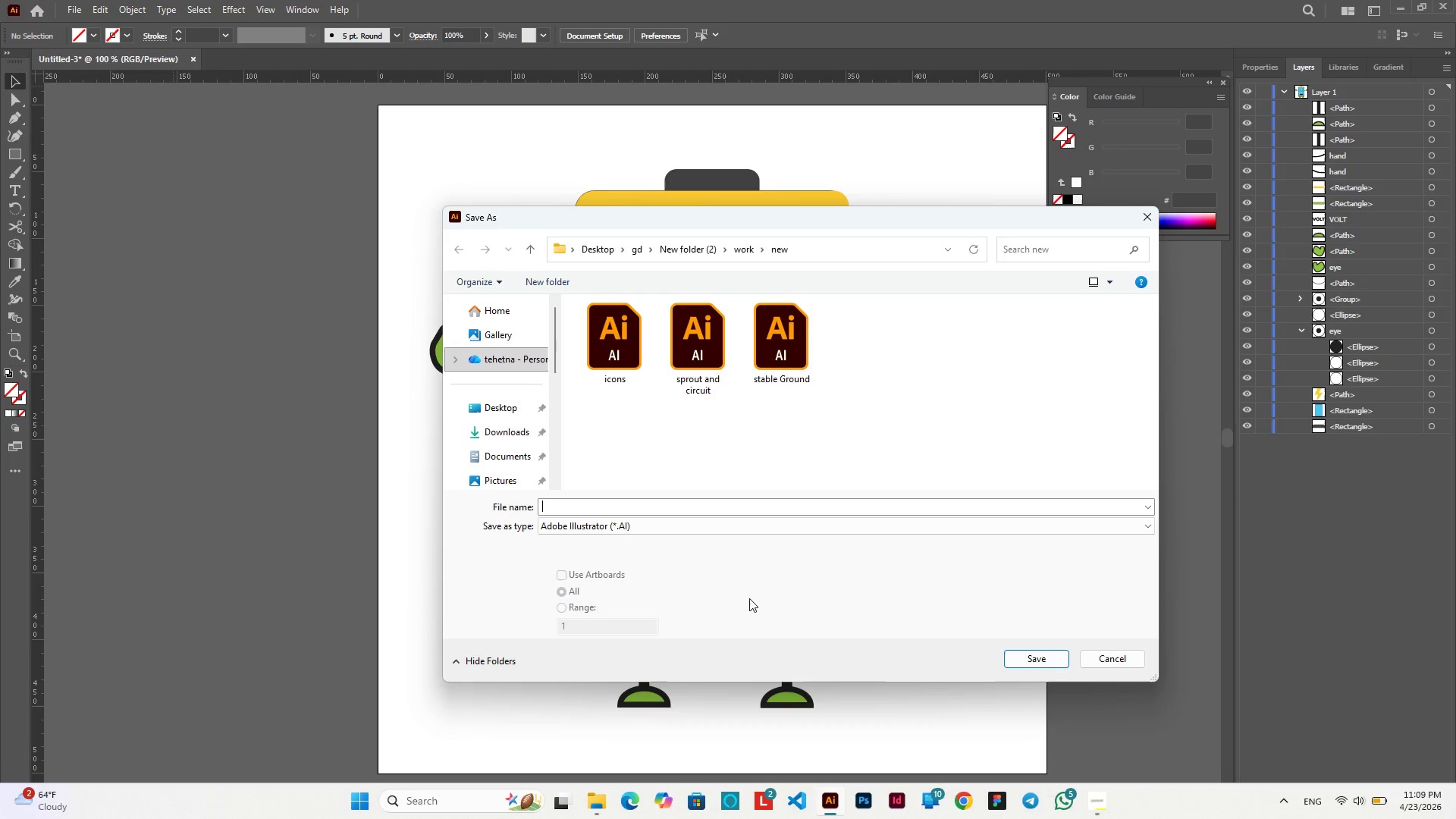 
key(Control+V)
 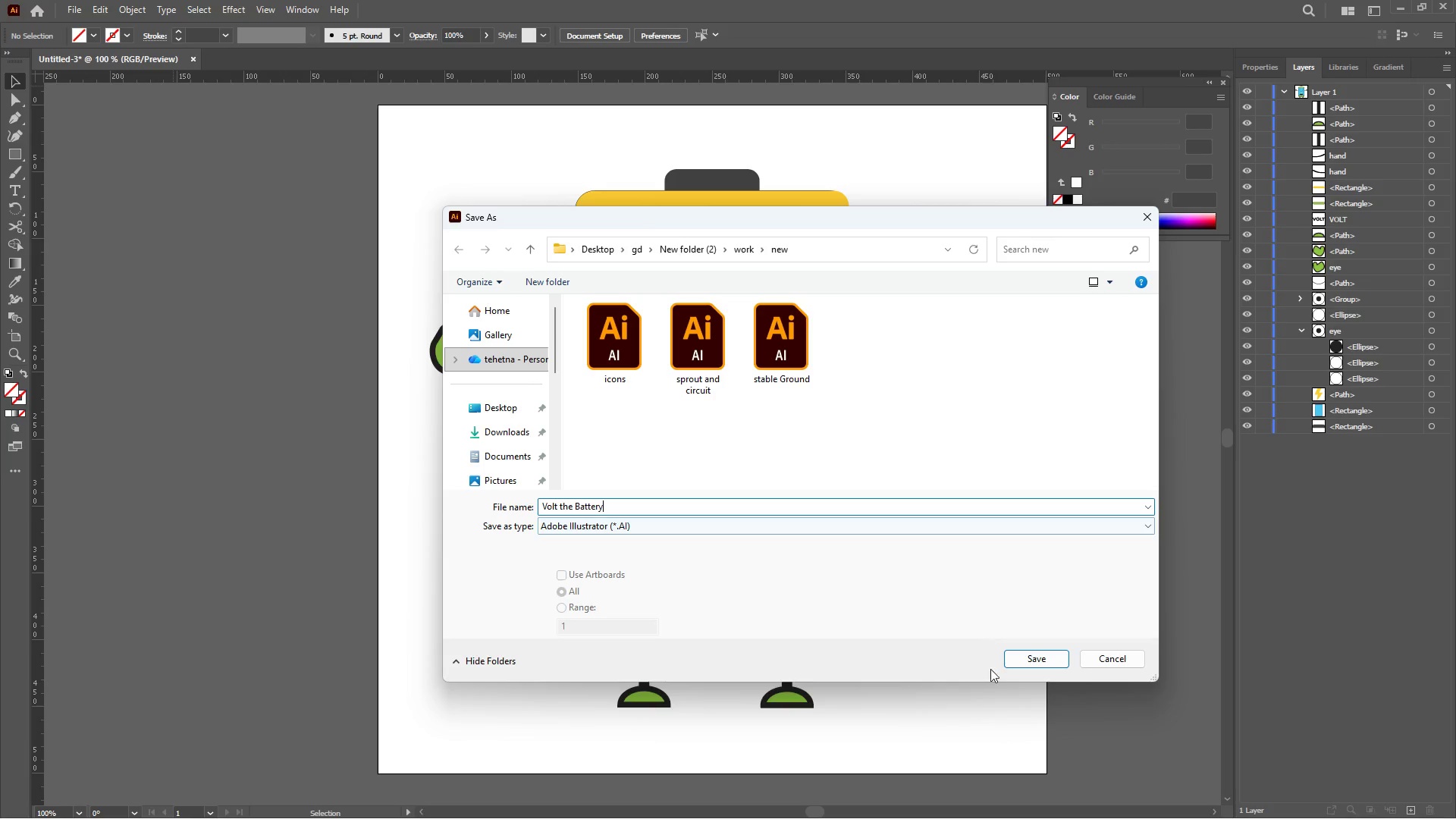 
left_click([1021, 661])
 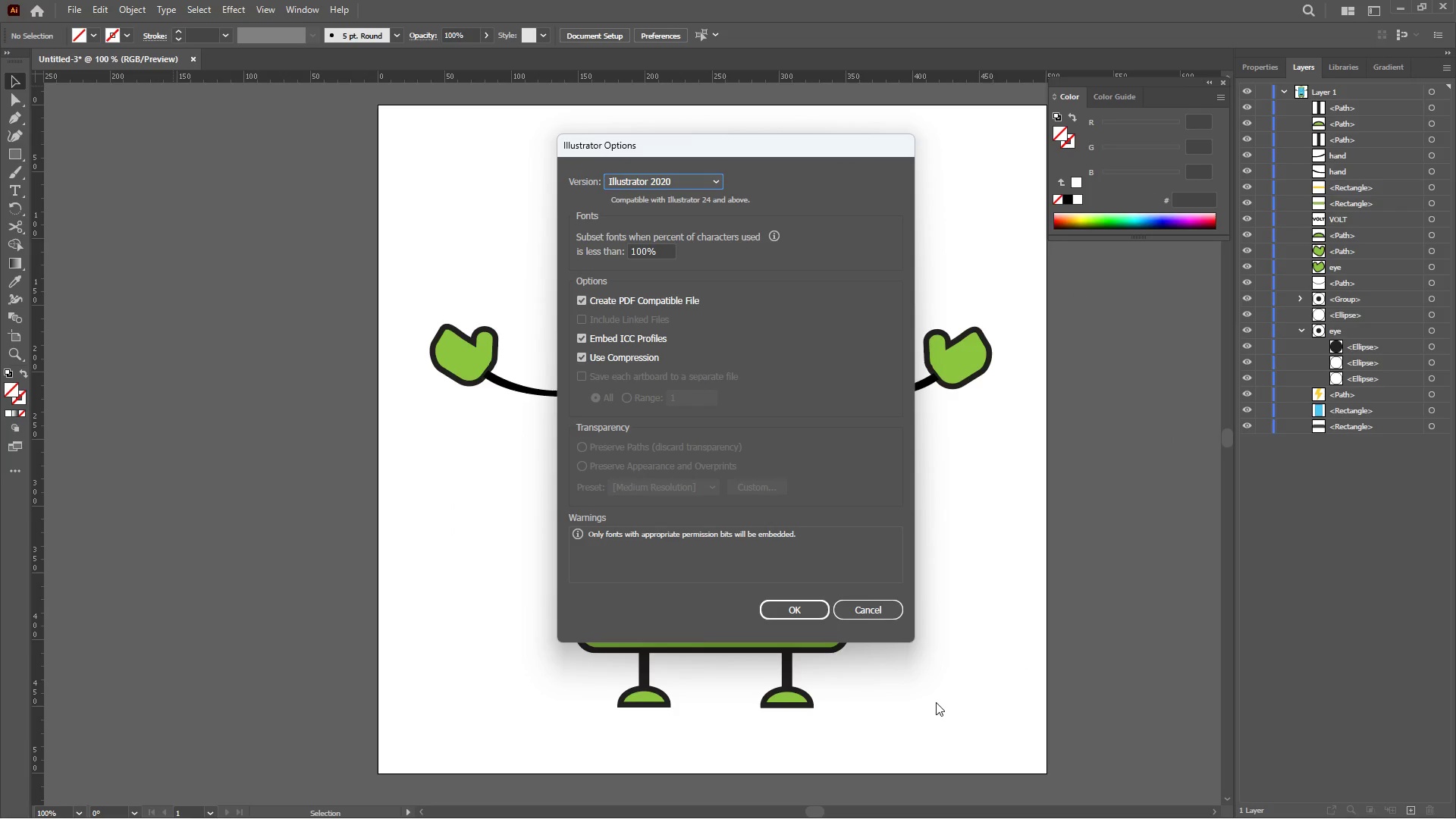 
wait(13.64)
 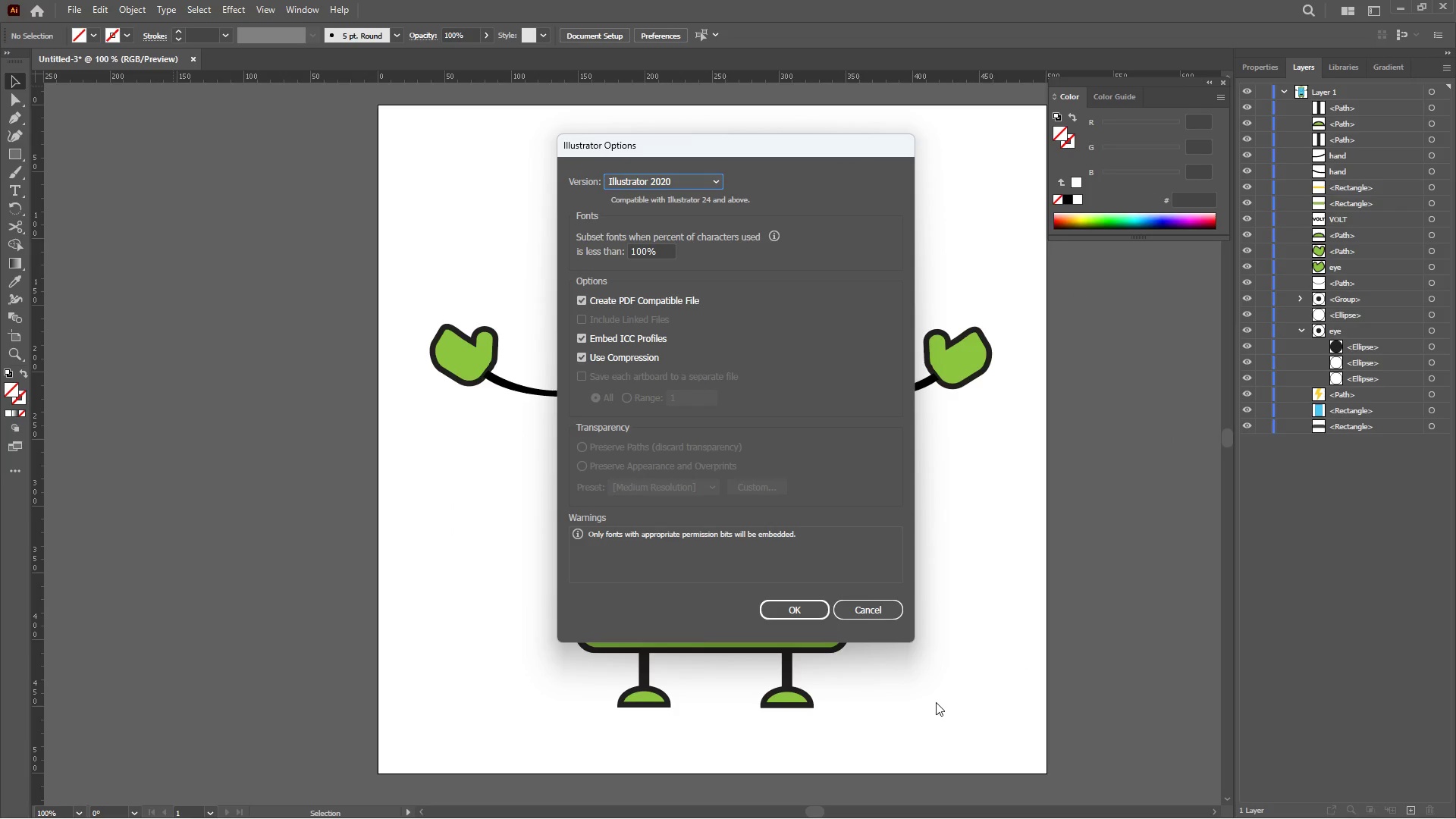 
left_click([814, 606])
 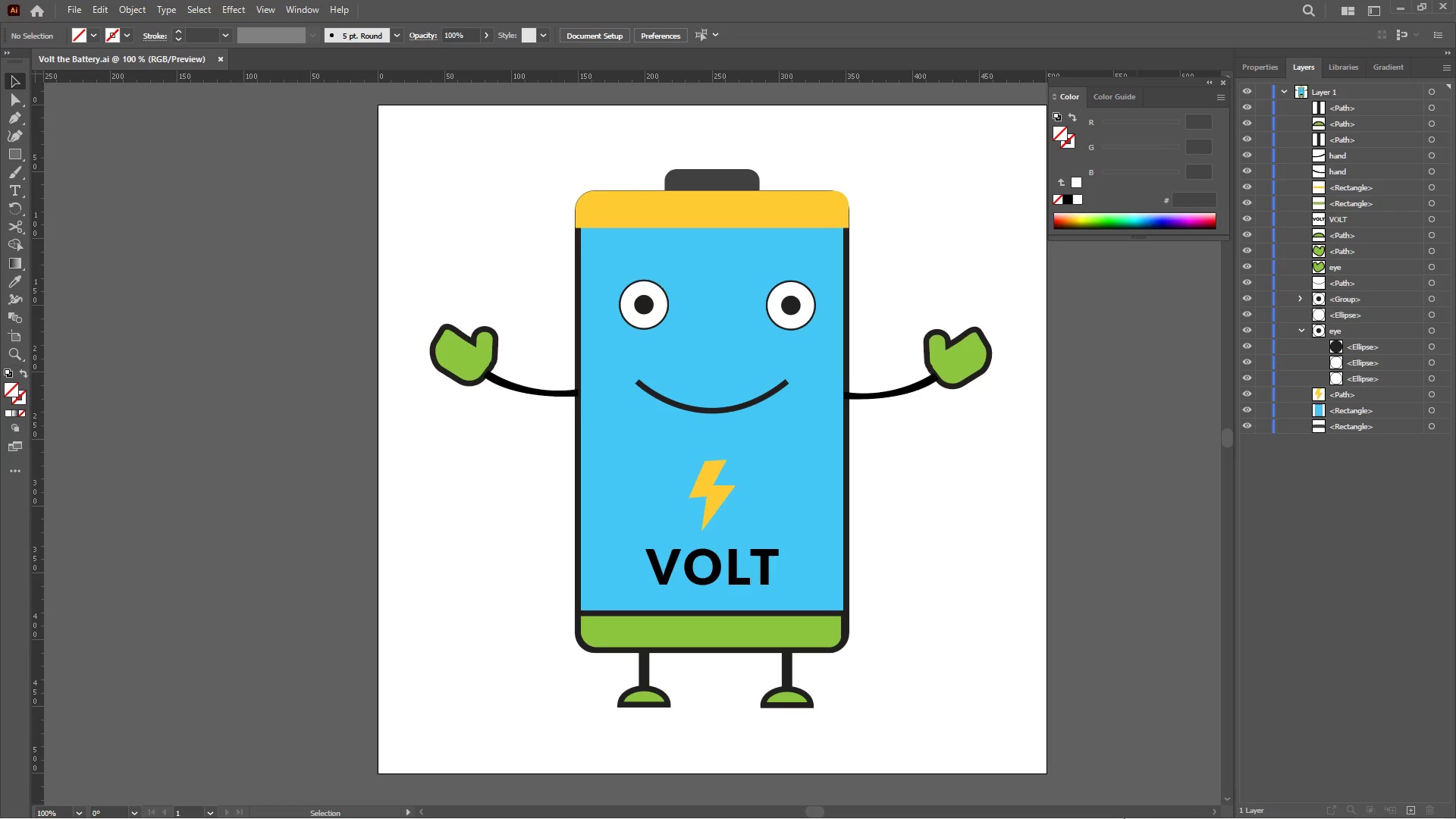 
left_click([1100, 798])